 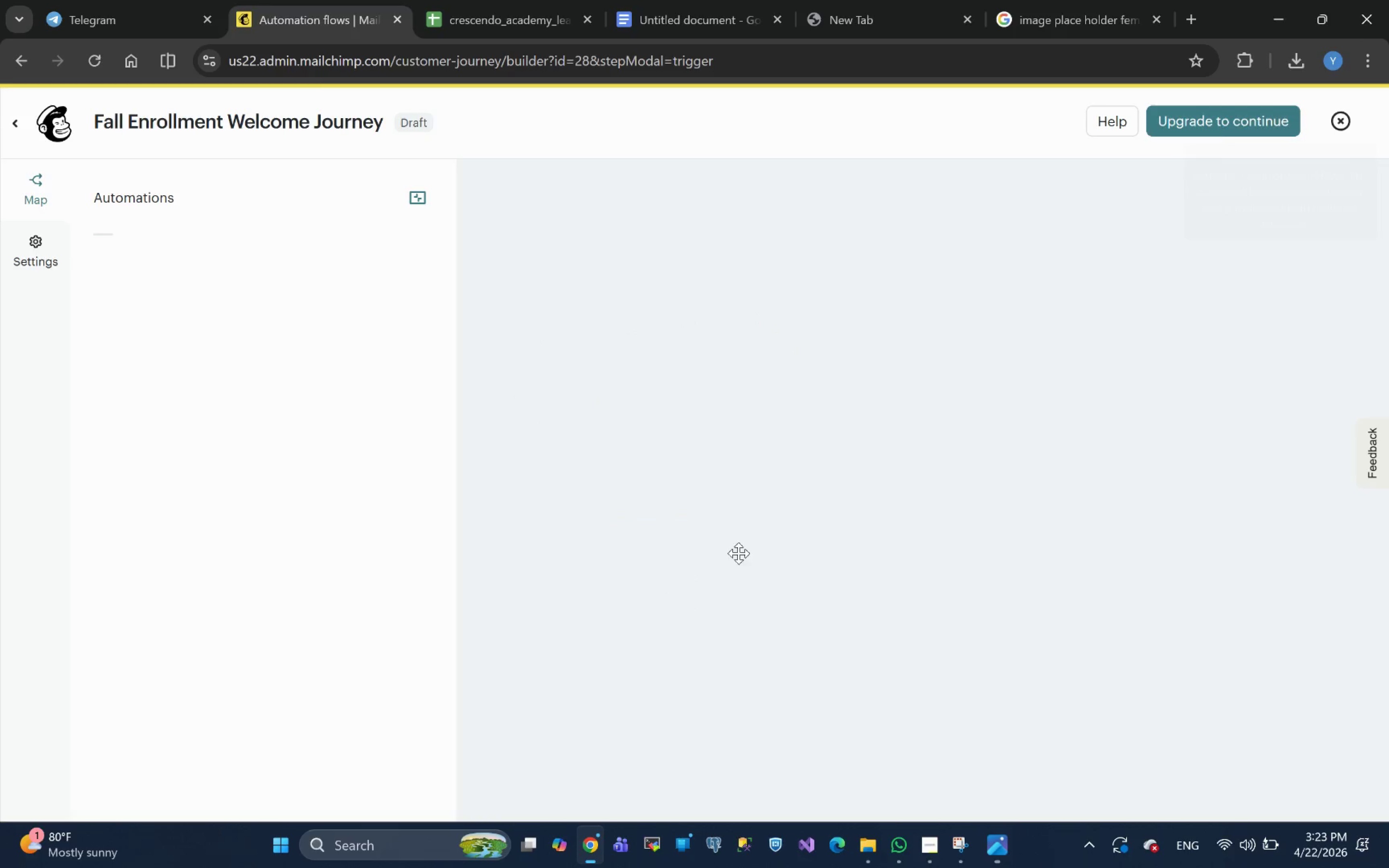 
left_click([228, 335])
 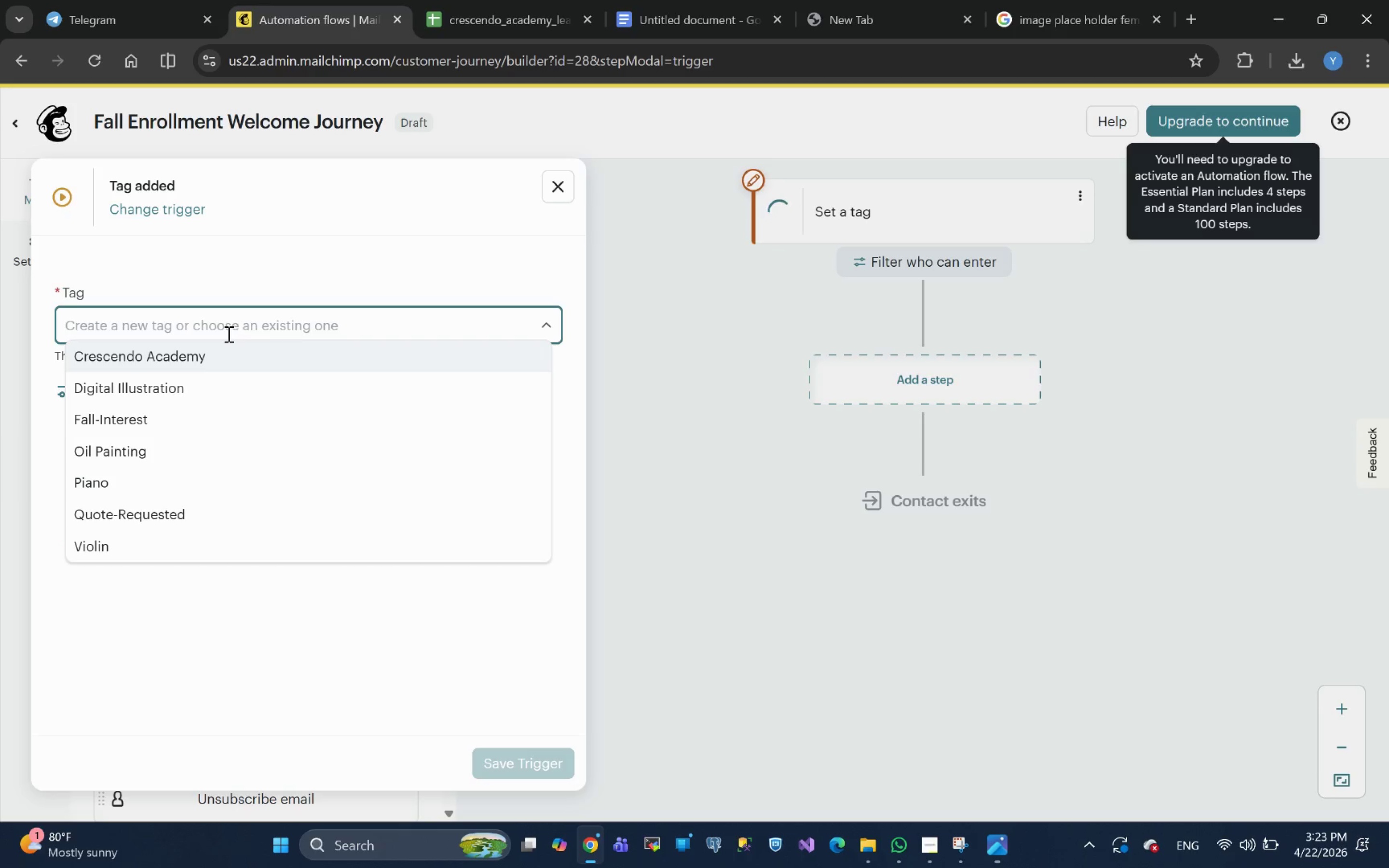 
wait(12.06)
 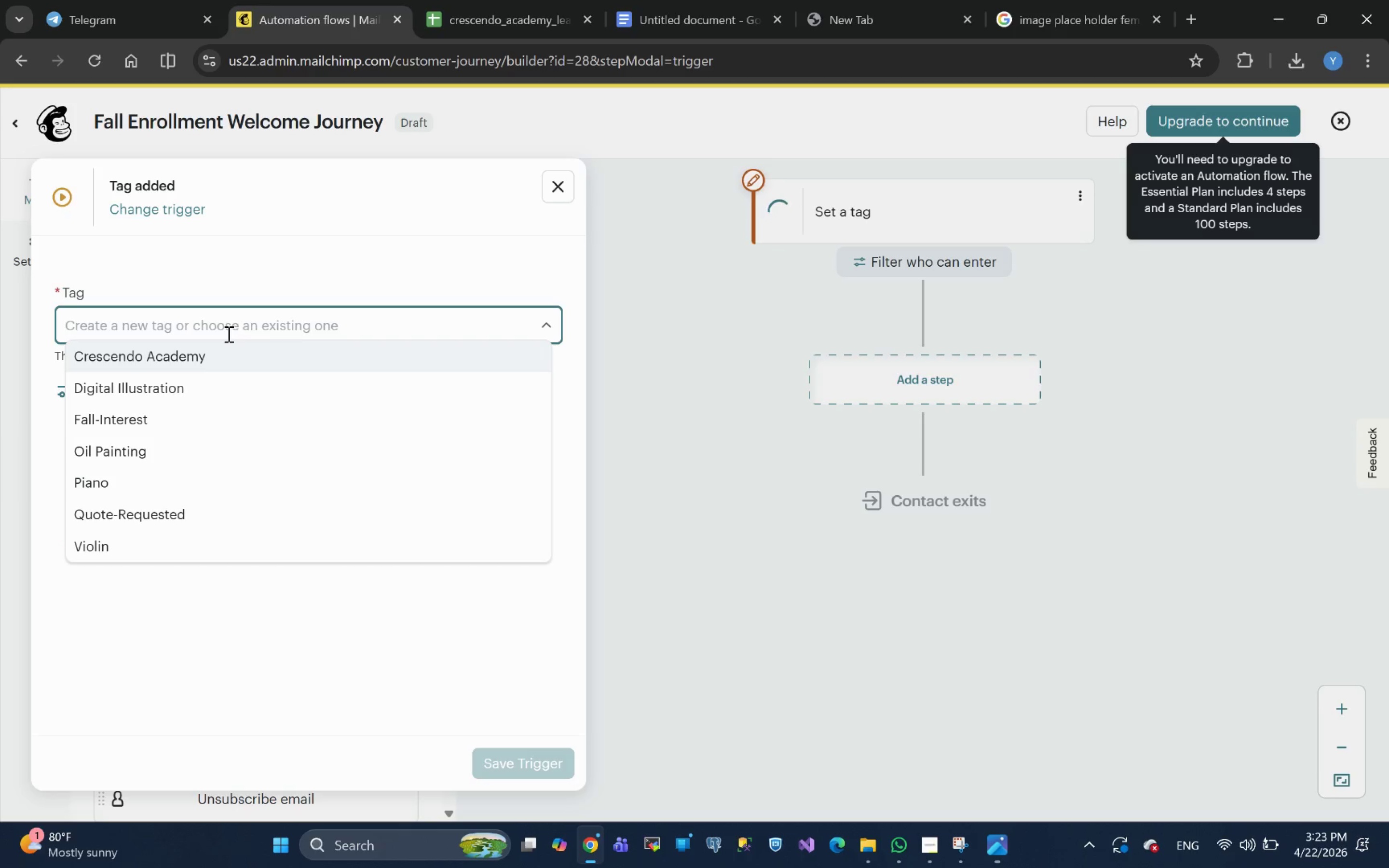 
left_click([681, 20])
 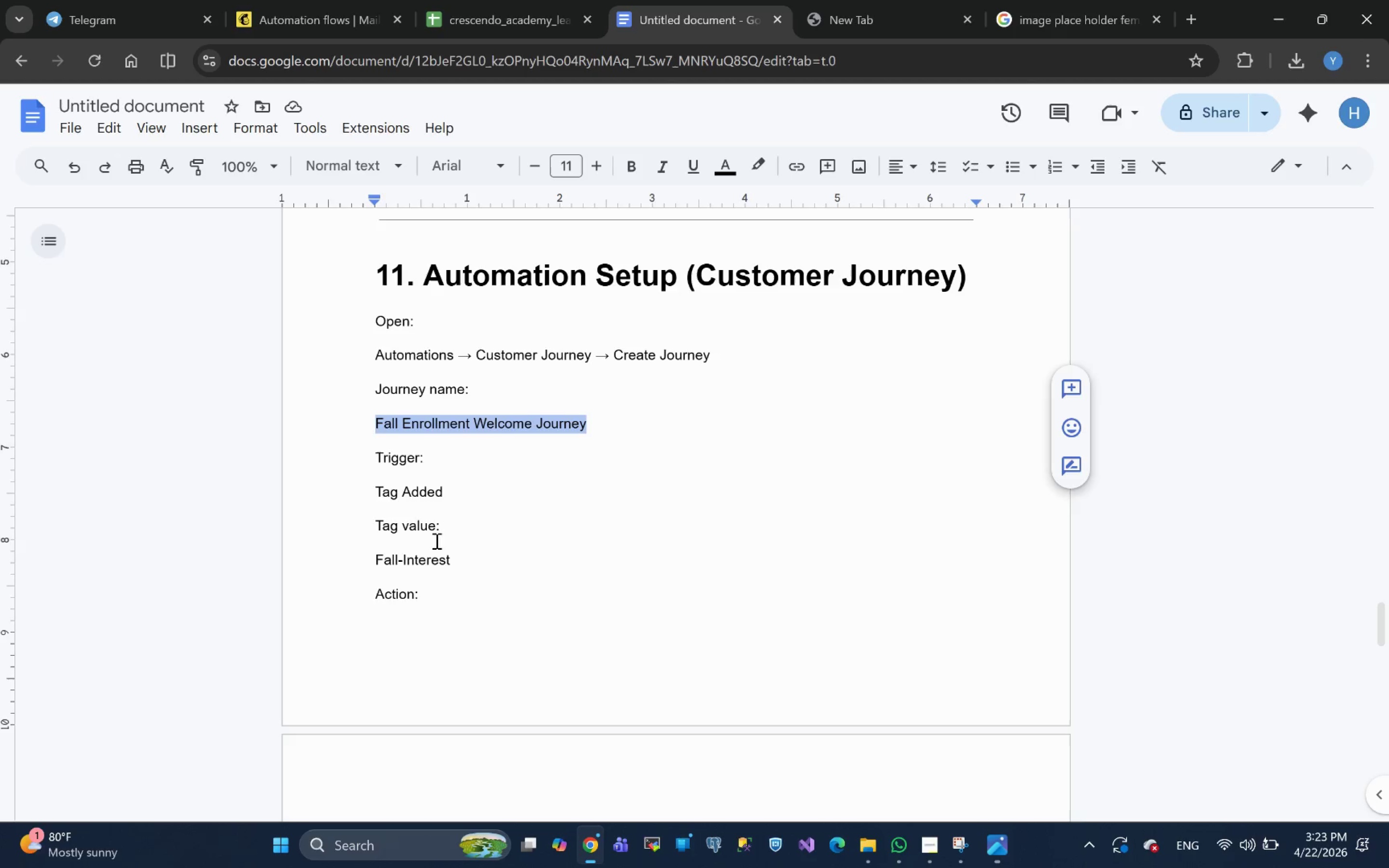 
left_click_drag(start_coordinate=[377, 563], to_coordinate=[469, 553])
 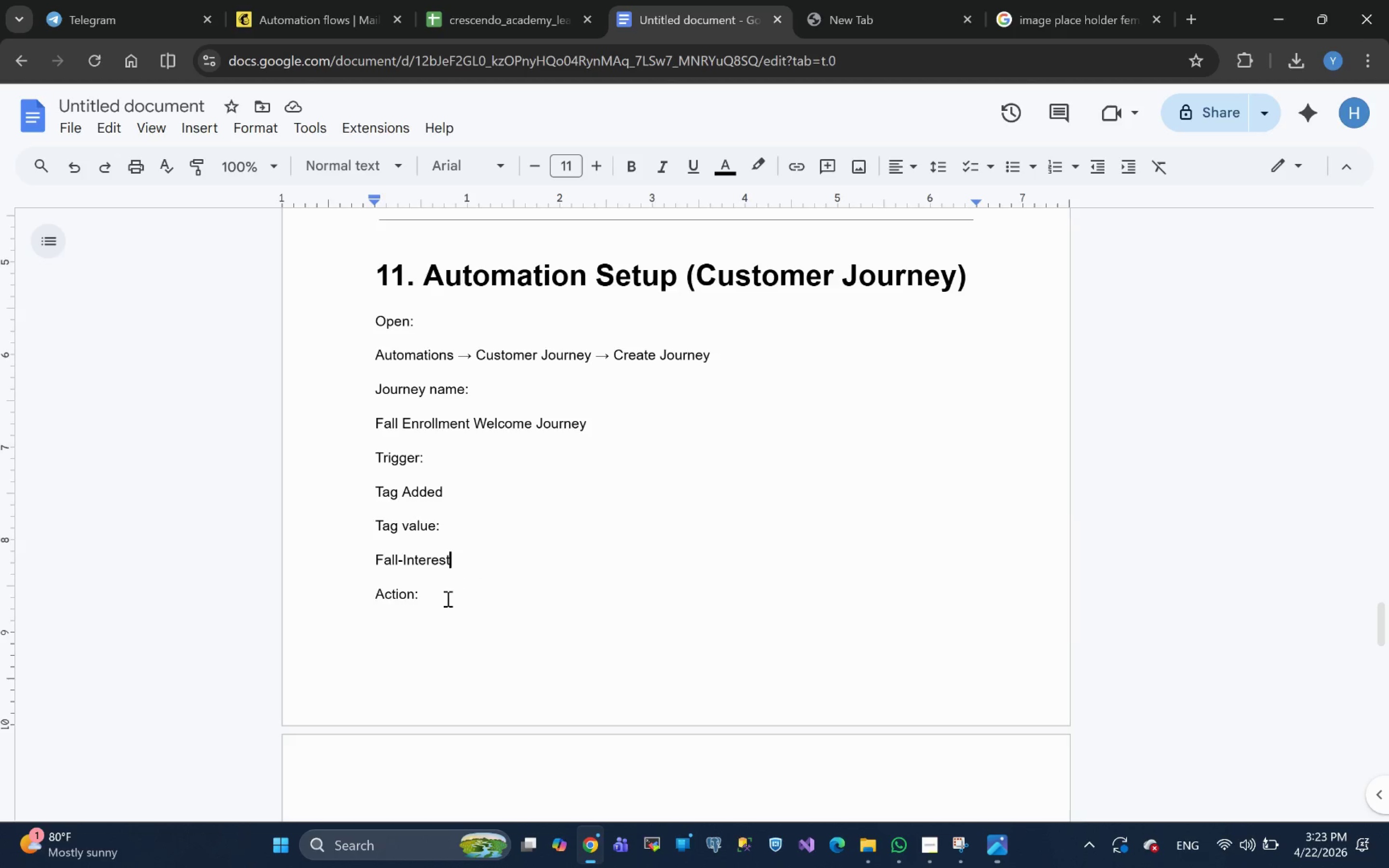 
scroll: coordinate [640, 548], scroll_direction: down, amount: 3.0
 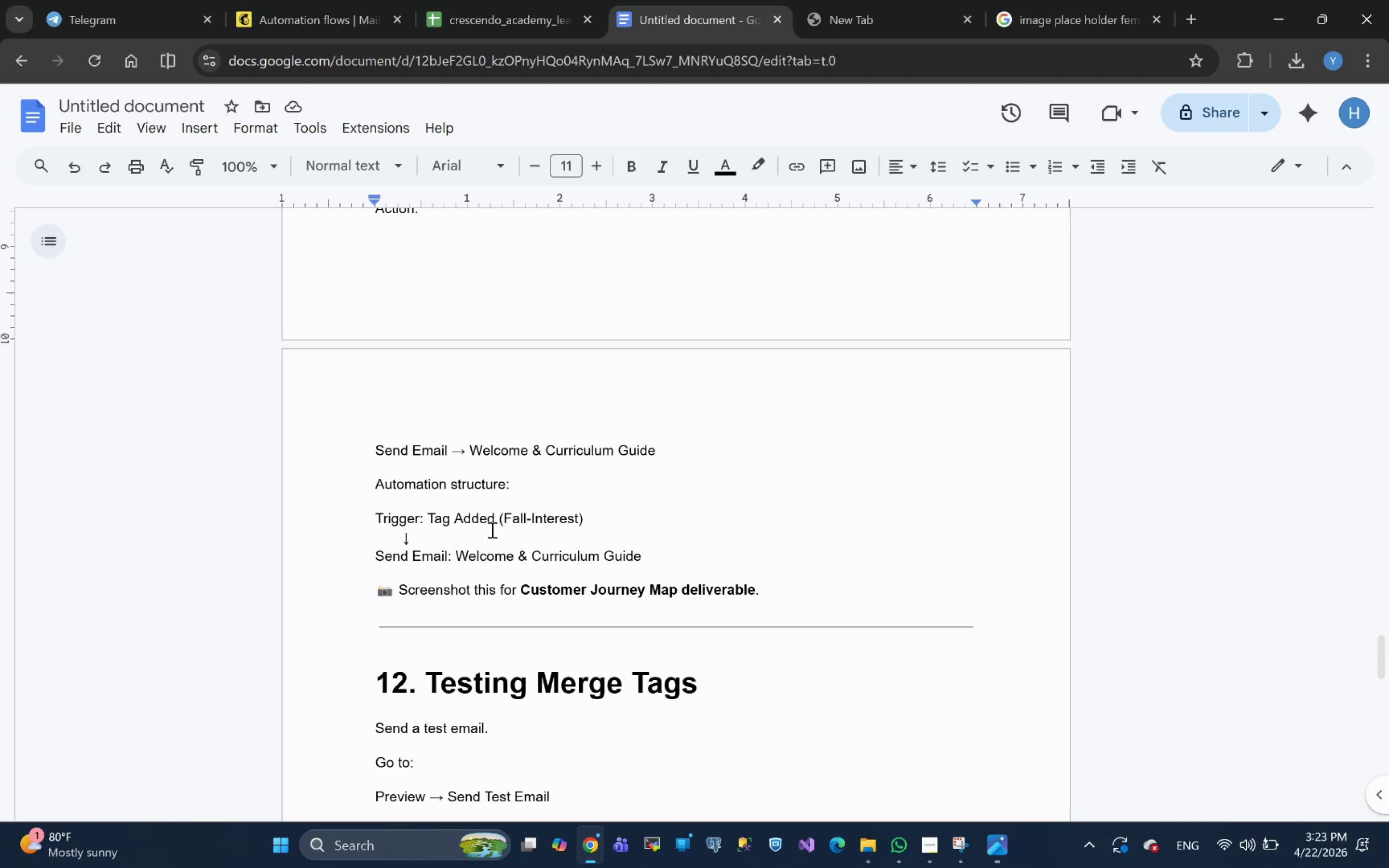 
double_click([552, 525])
 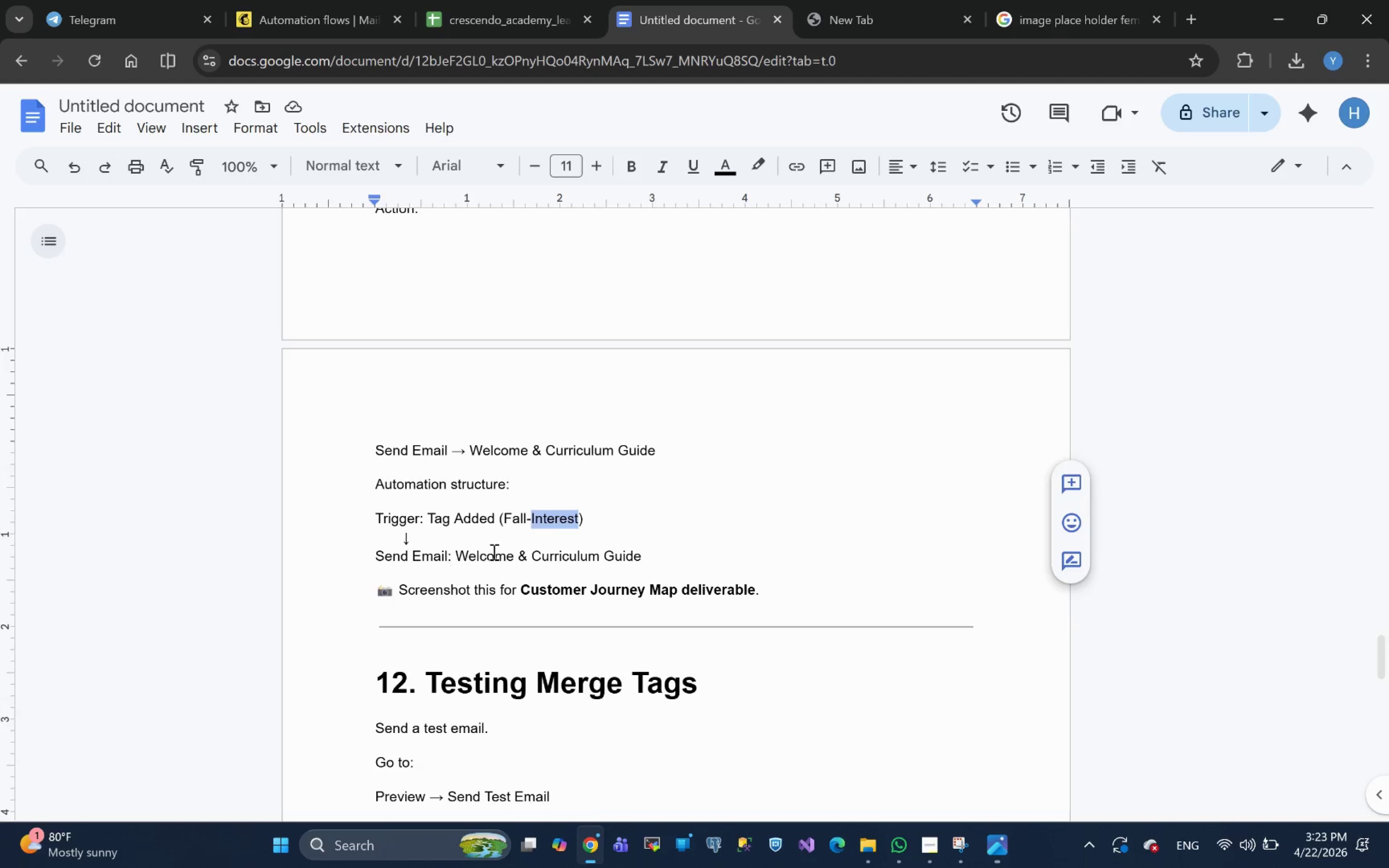 
scroll: coordinate [498, 544], scroll_direction: down, amount: 1.0
 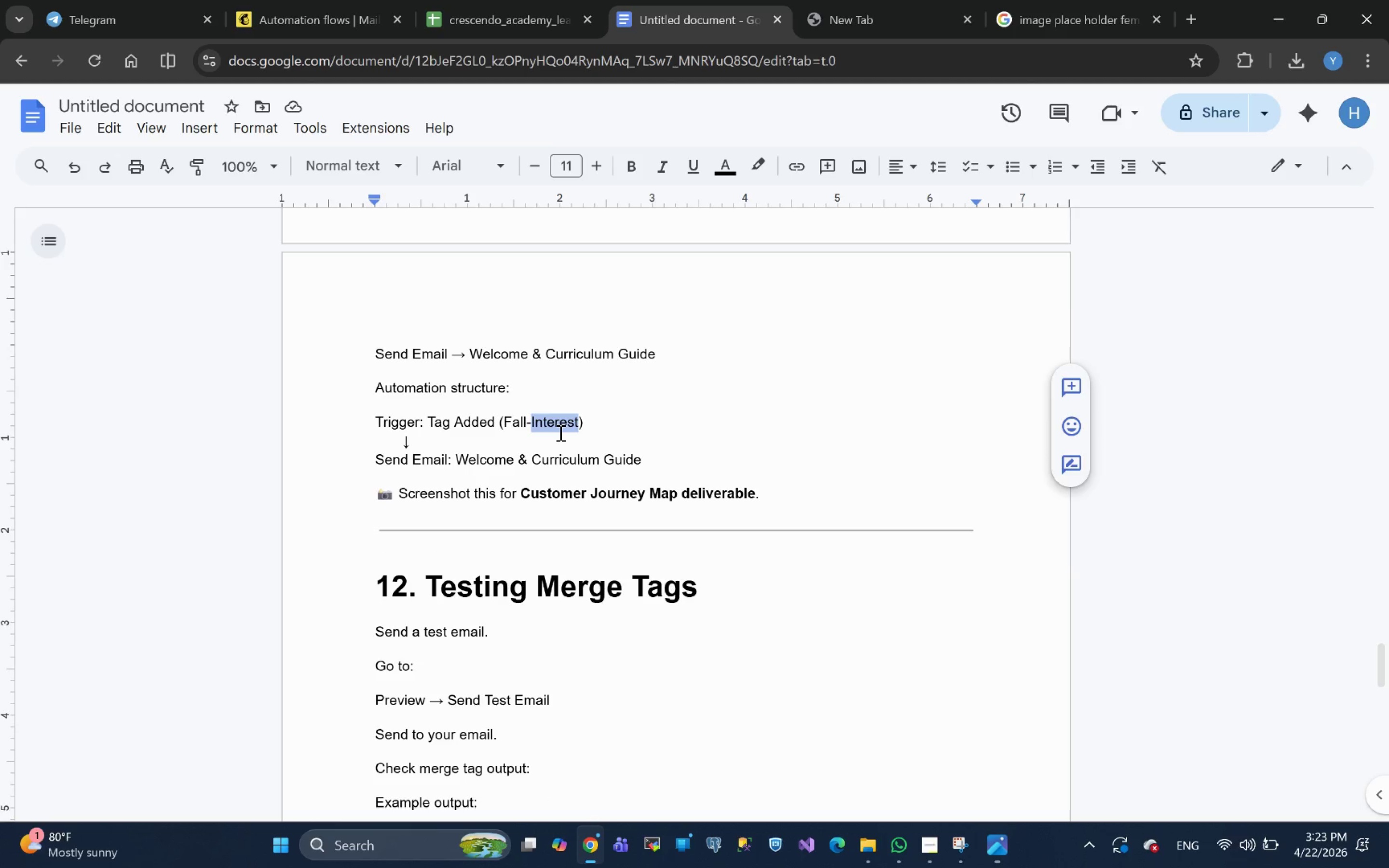 
scroll: coordinate [559, 432], scroll_direction: none, amount: 0.0
 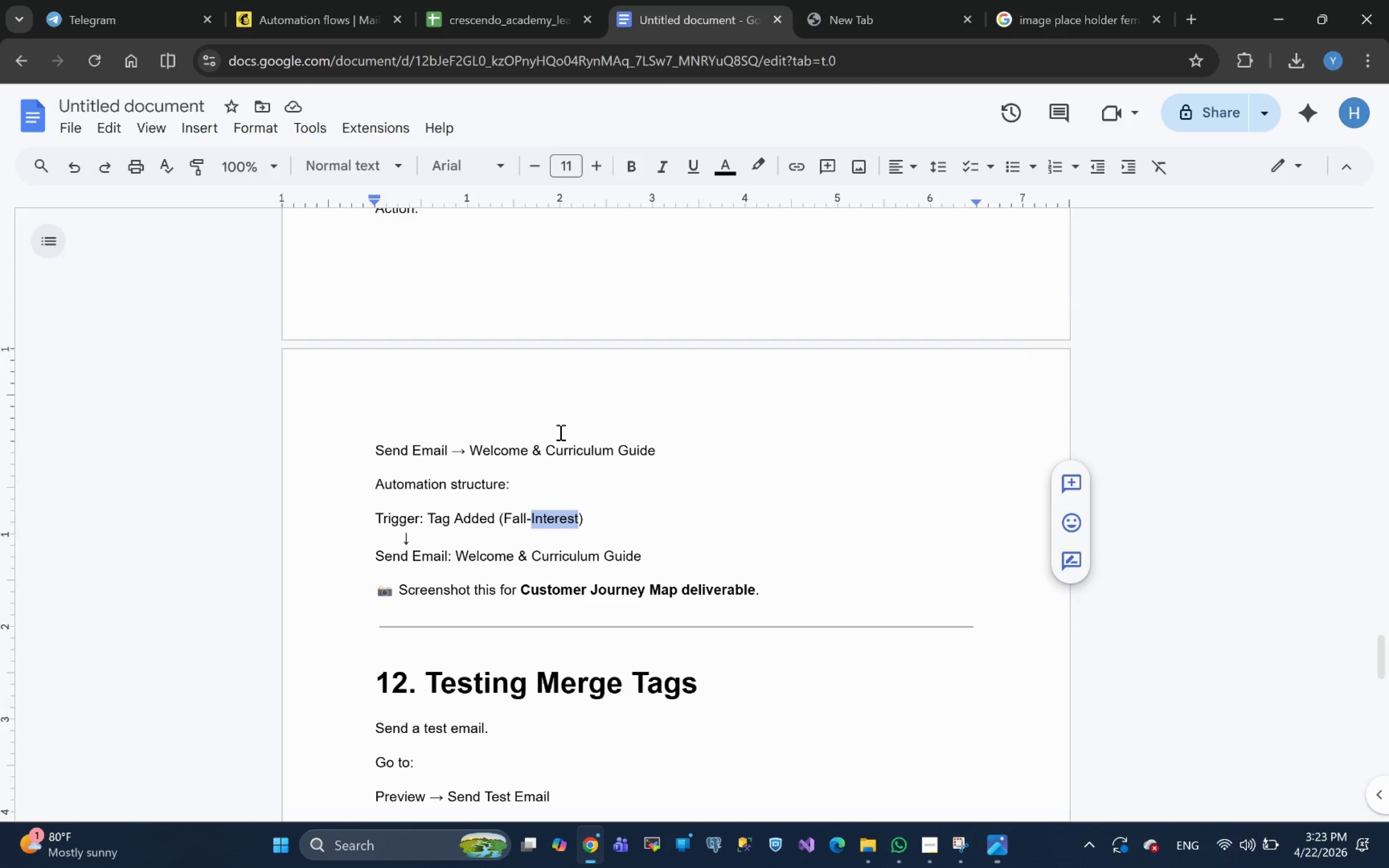 
scroll: coordinate [561, 434], scroll_direction: up, amount: 2.0
 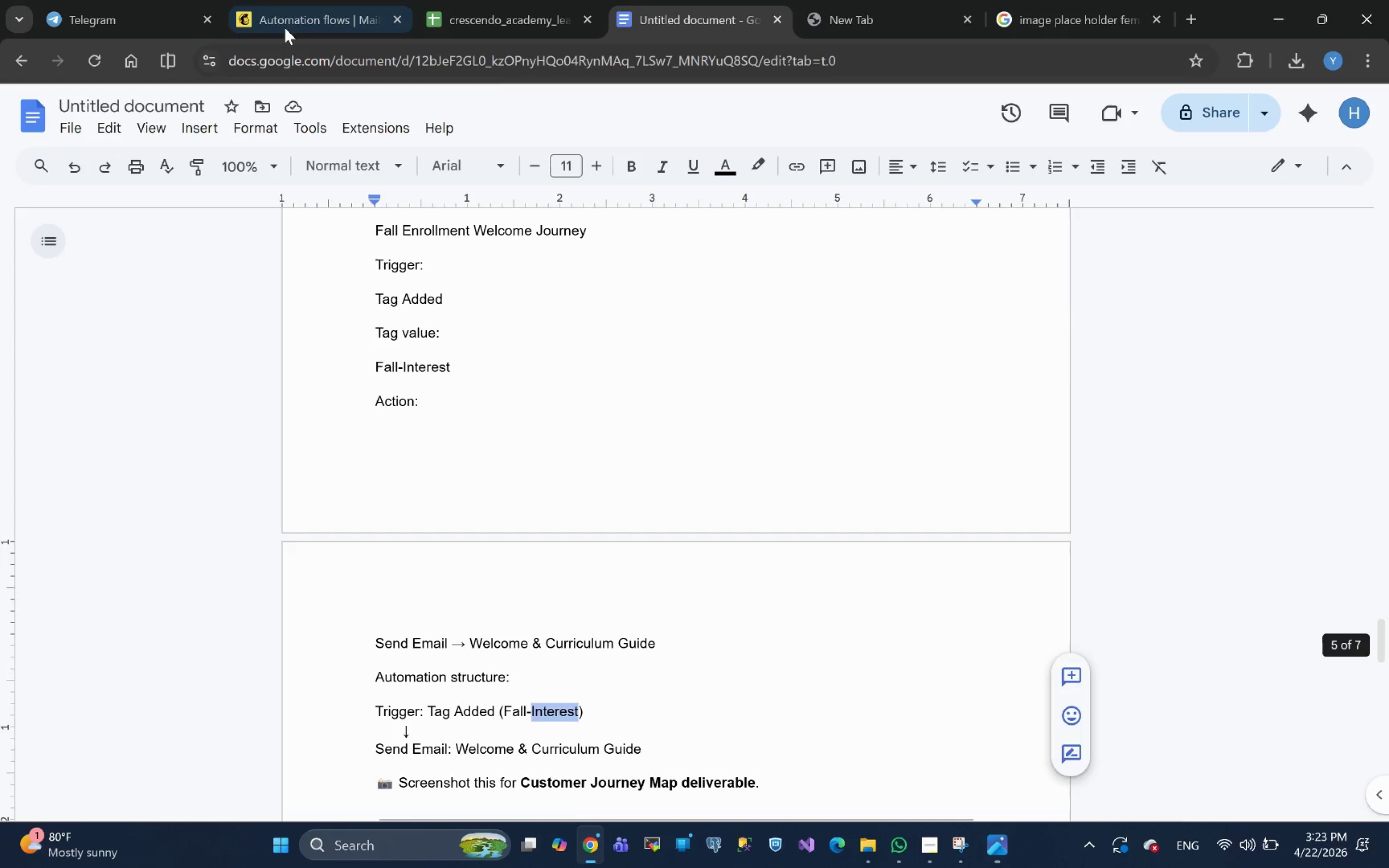 
left_click([286, 15])
 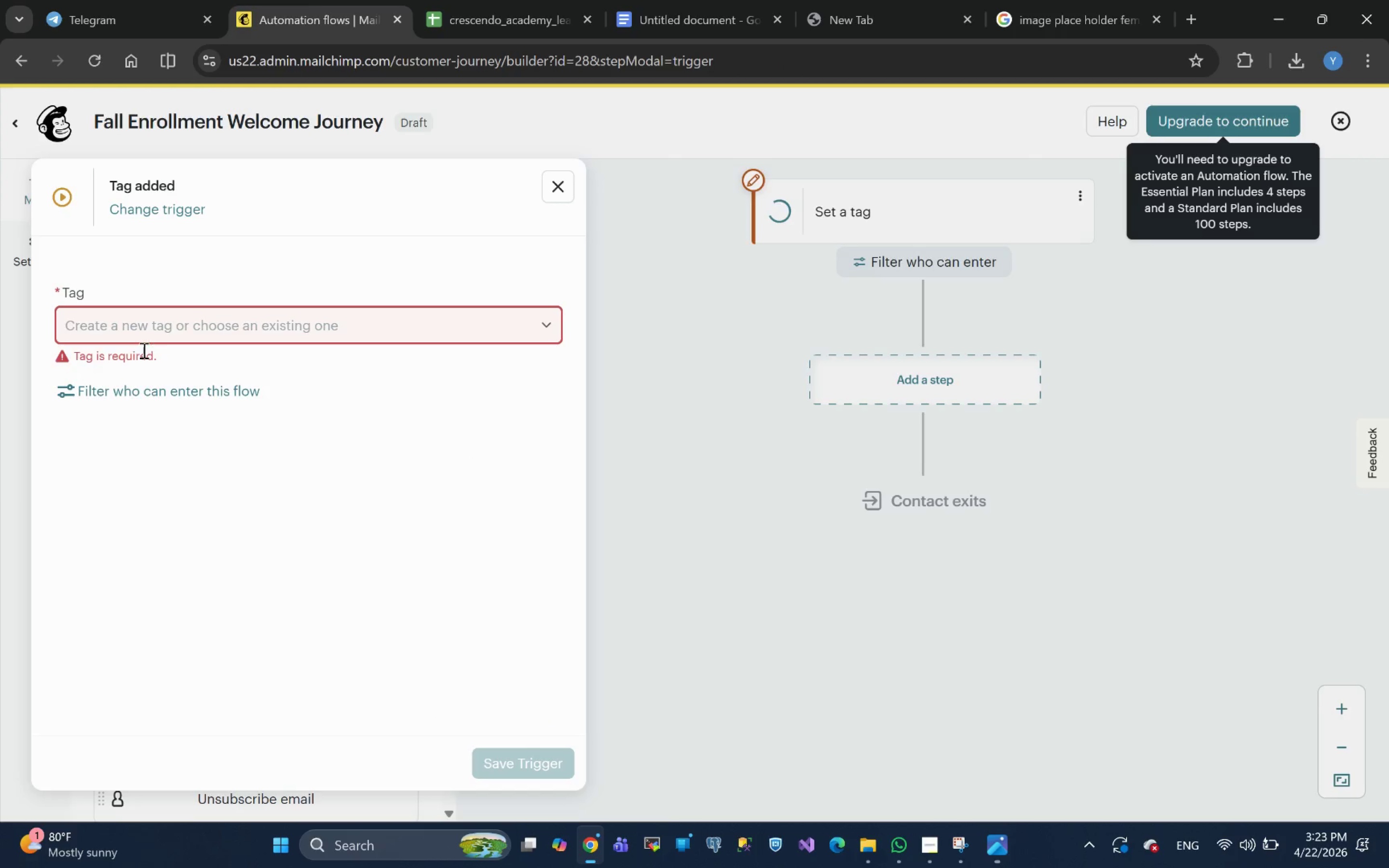 
left_click([138, 333])
 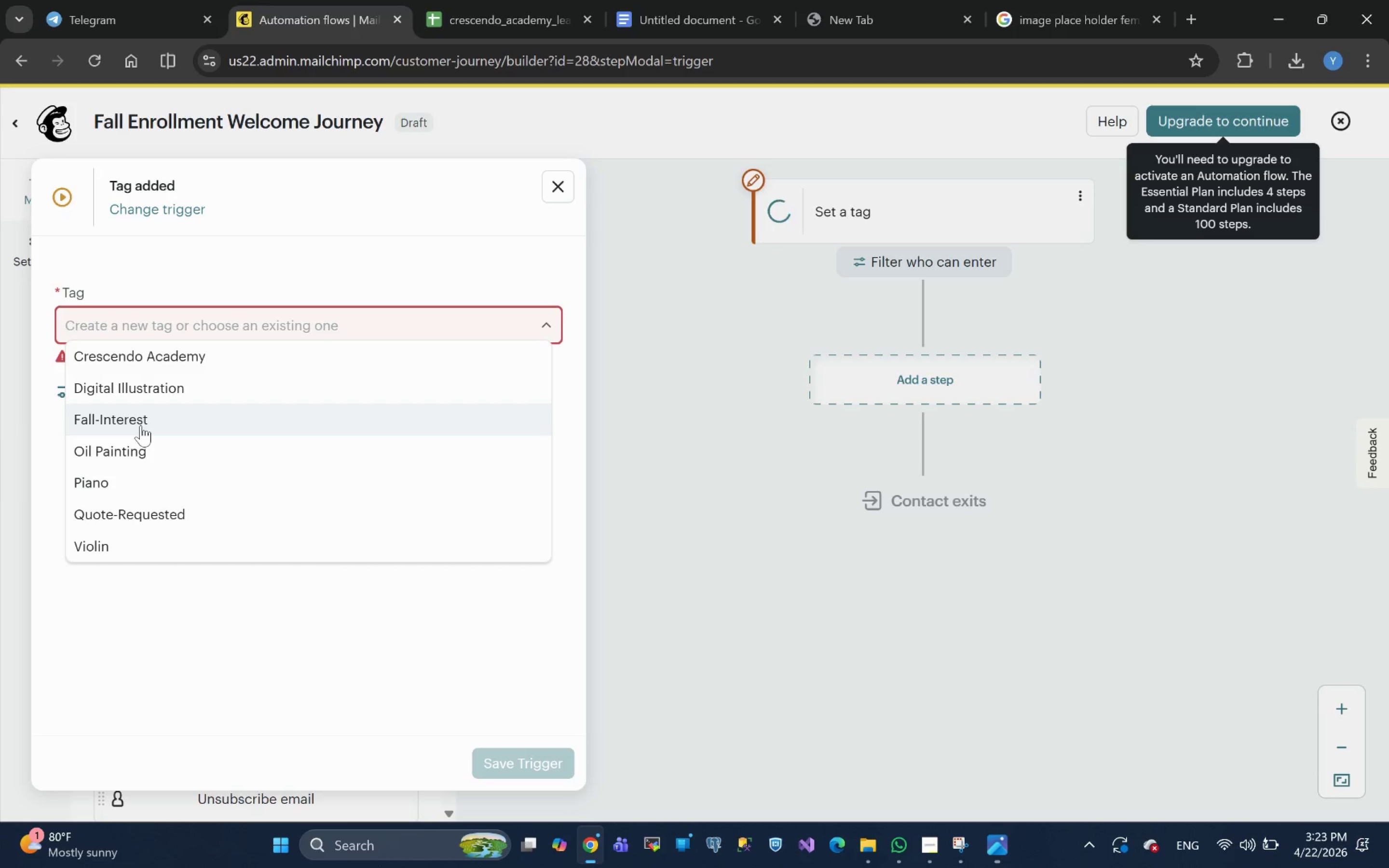 
left_click([141, 425])
 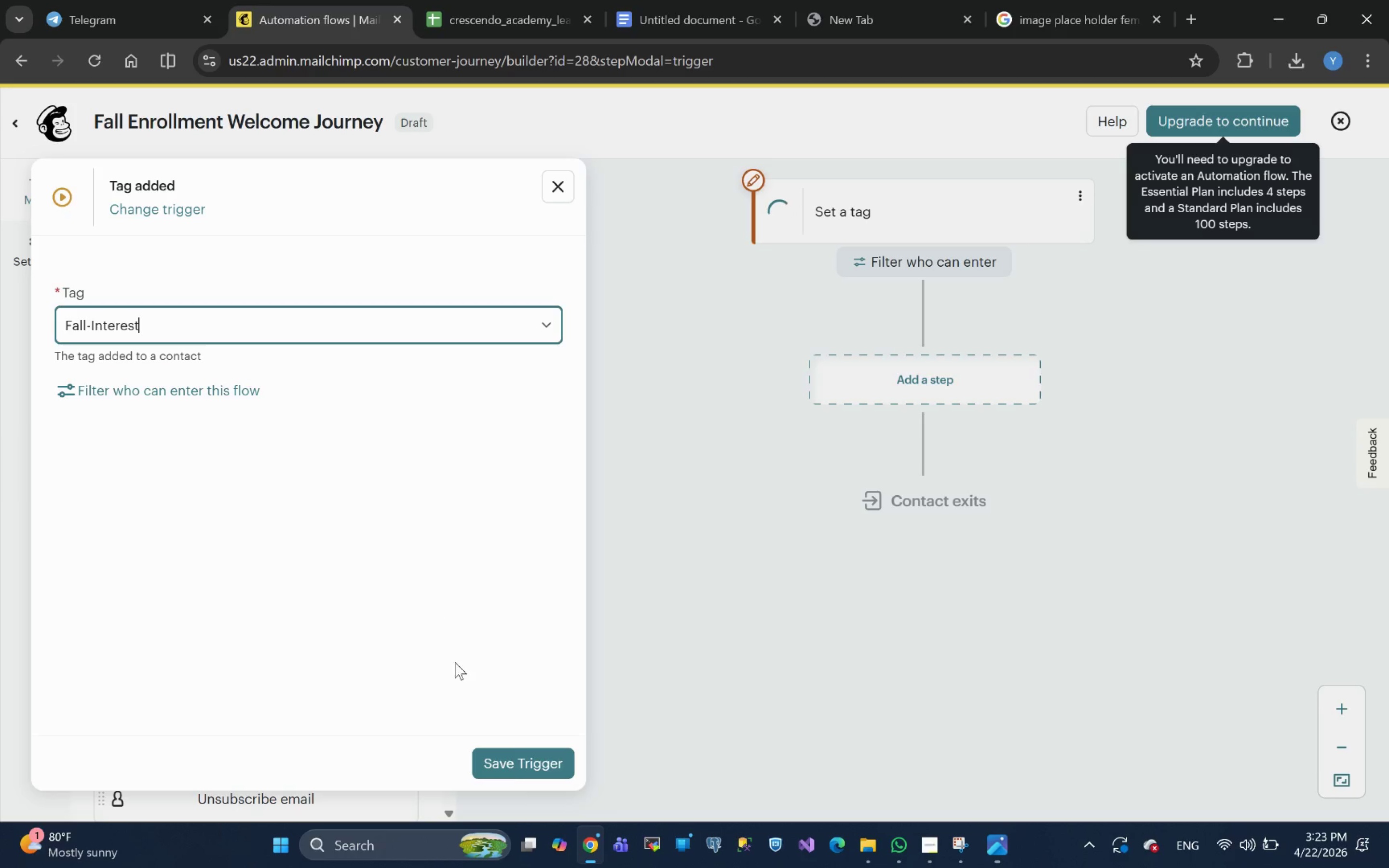 
left_click([519, 761])
 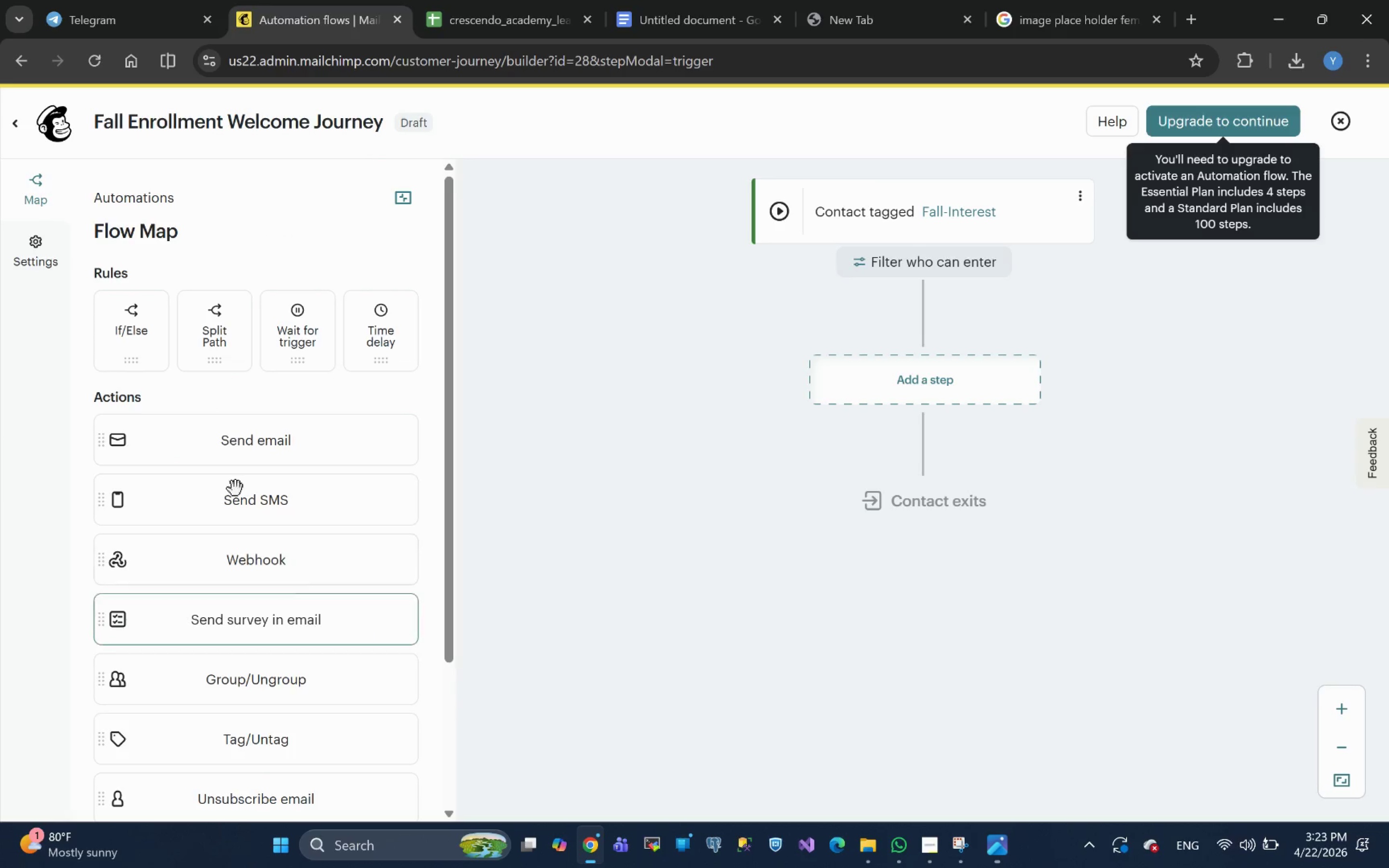 
scroll: coordinate [615, 520], scroll_direction: up, amount: 2.0
 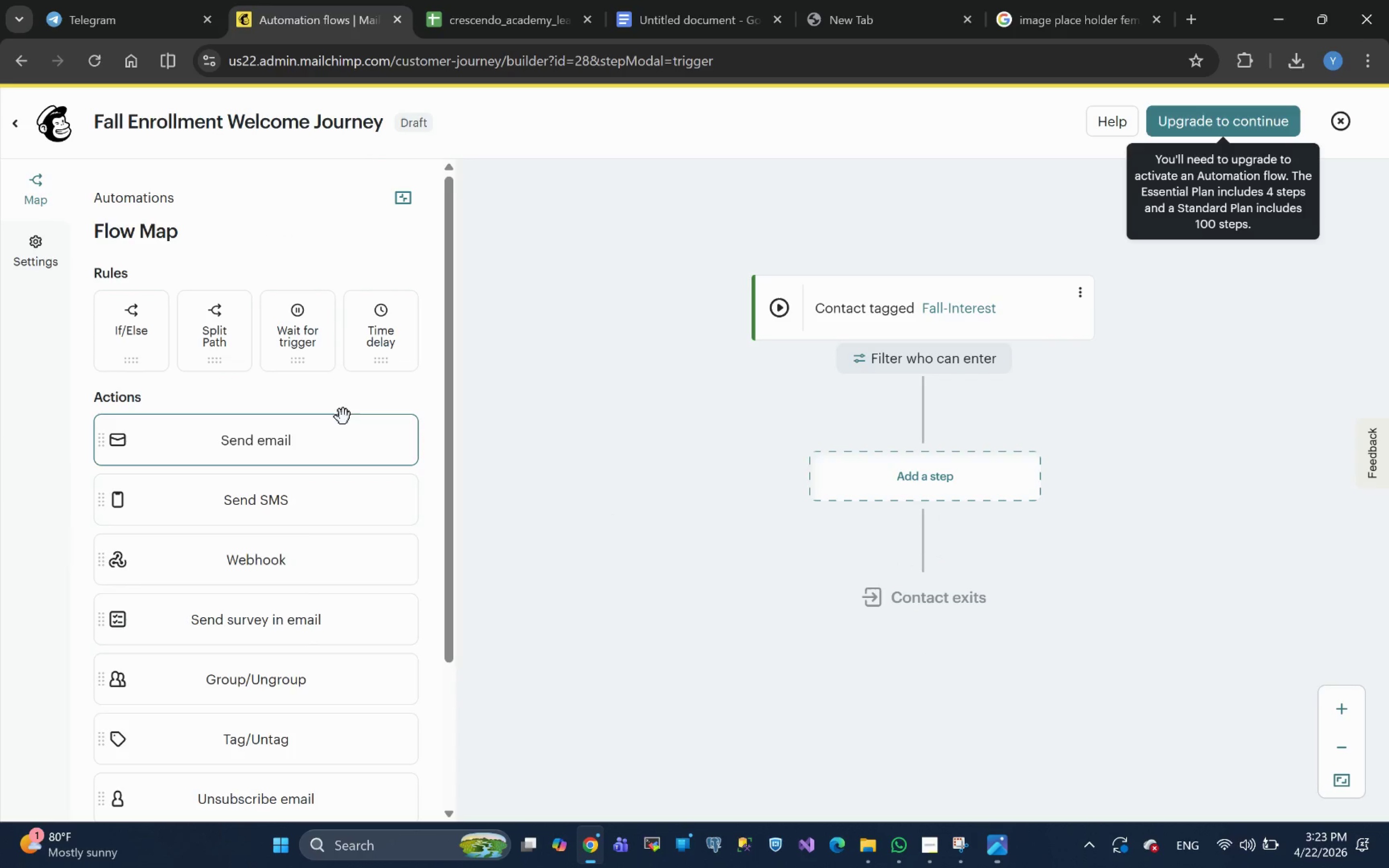 
left_click_drag(start_coordinate=[224, 453], to_coordinate=[946, 485])
 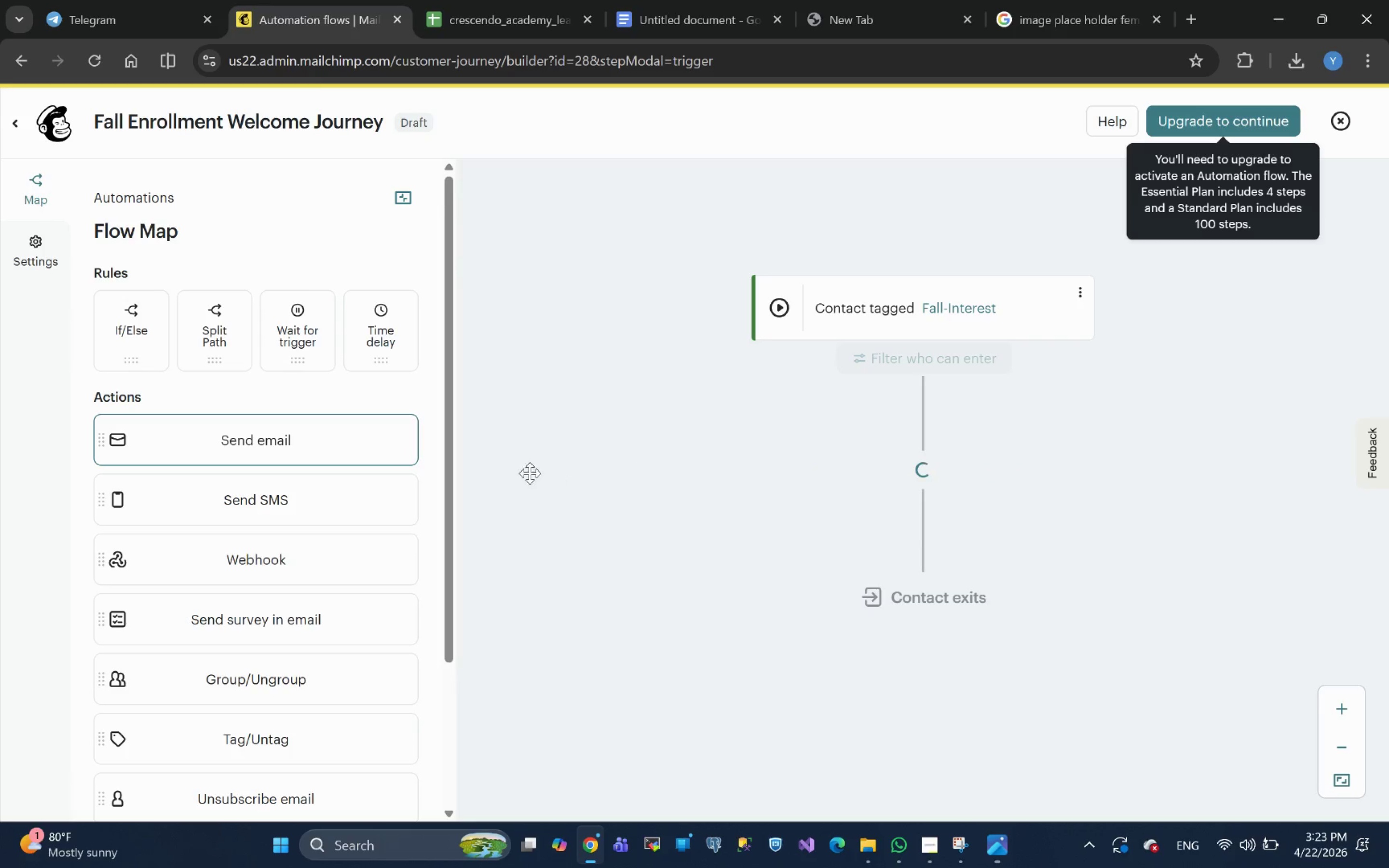 
scroll: coordinate [538, 473], scroll_direction: down, amount: 1.0
 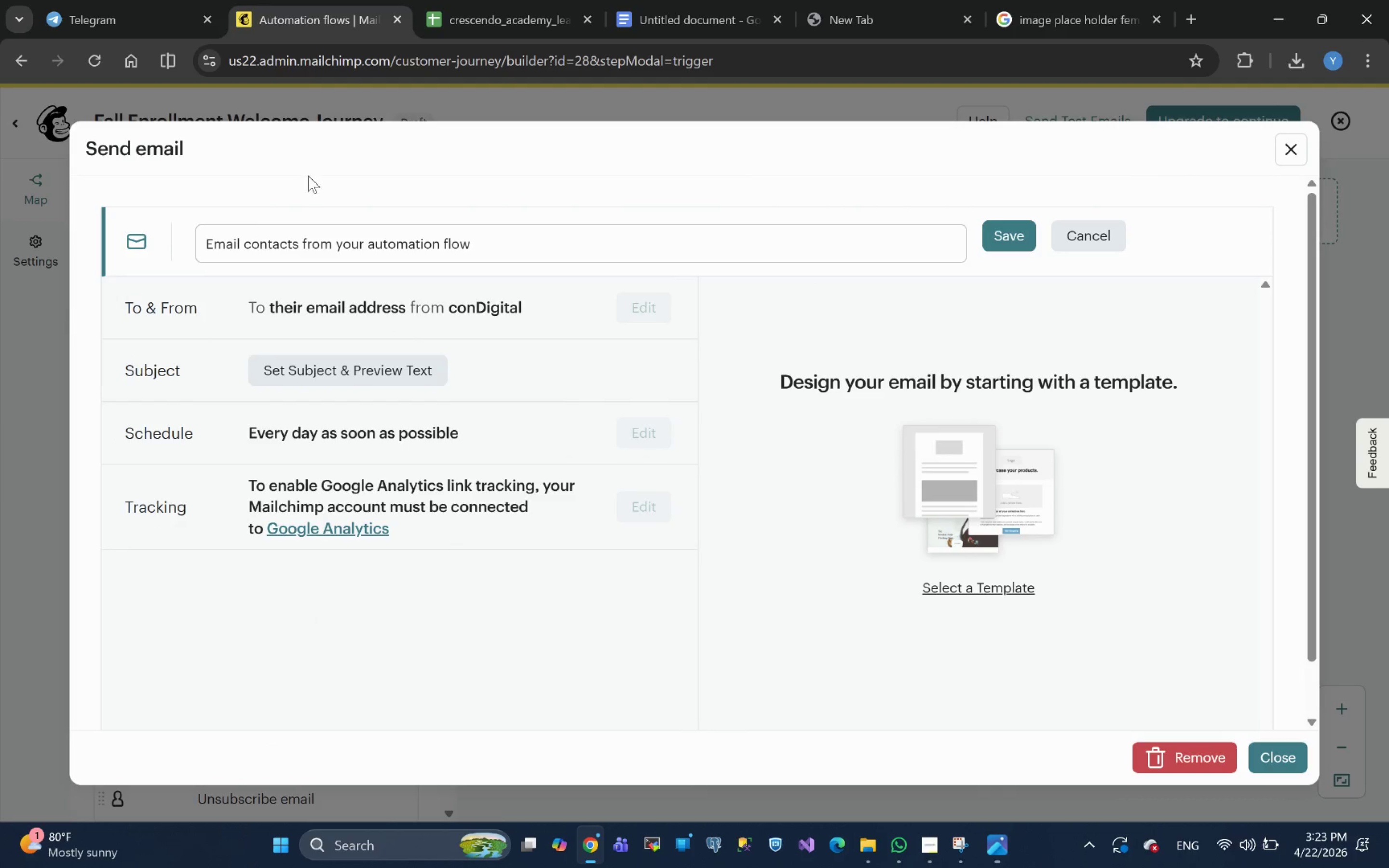 
left_click([681, 12])
 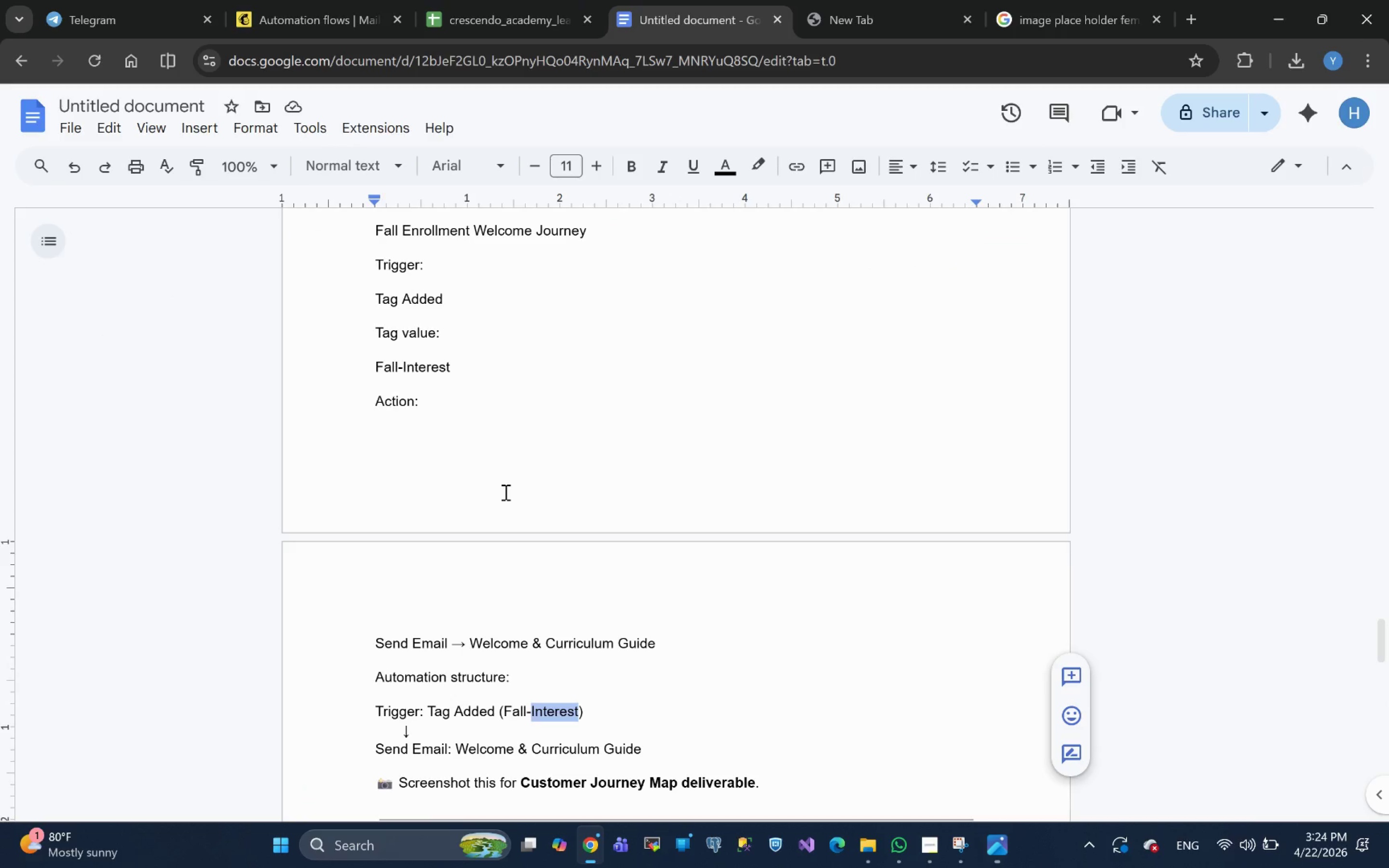 
scroll: coordinate [504, 493], scroll_direction: down, amount: 1.0
 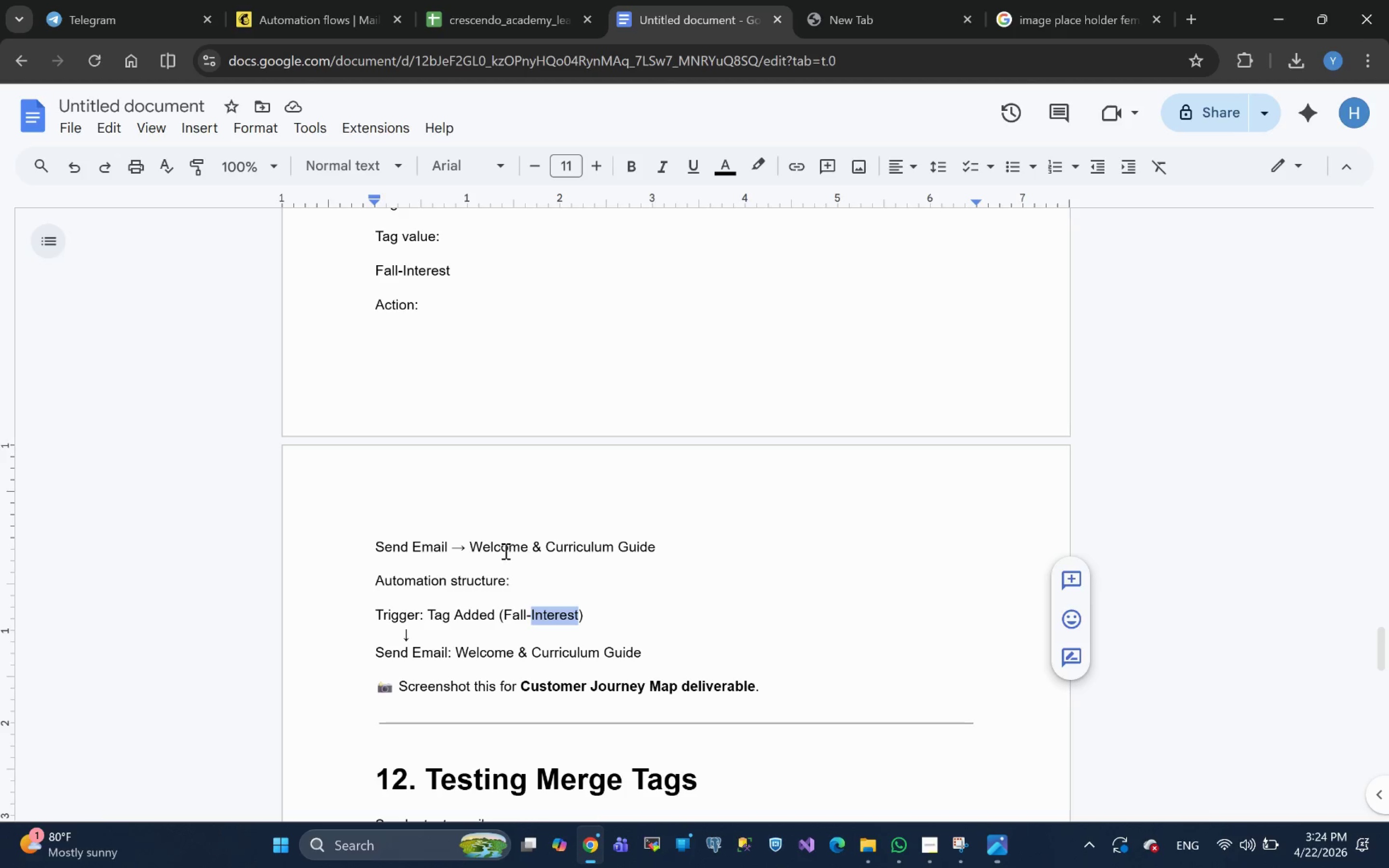 
scroll: coordinate [540, 578], scroll_direction: up, amount: 2.0
 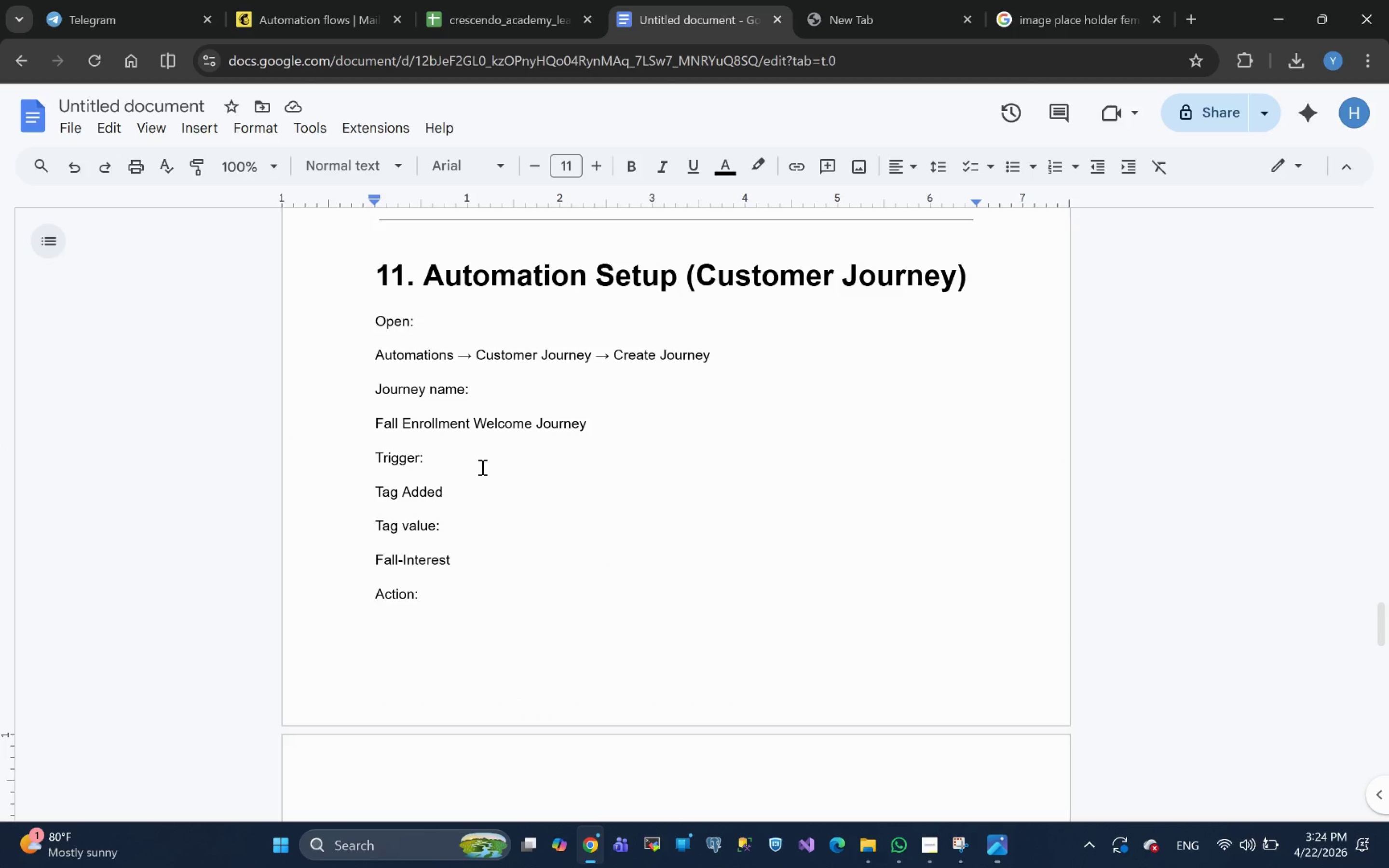 
scroll: coordinate [475, 502], scroll_direction: down, amount: 3.0
 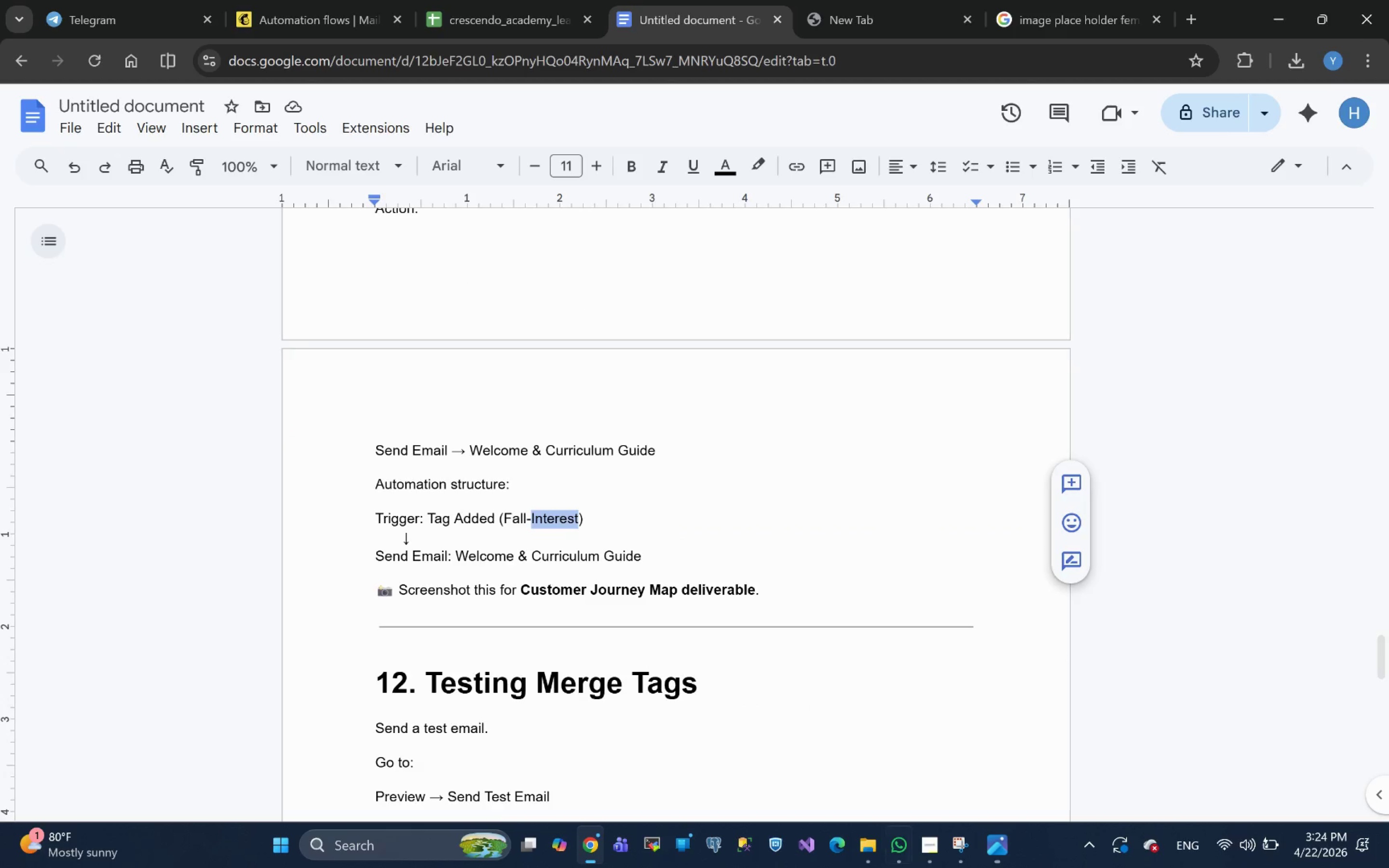 
left_click([934, 841])